 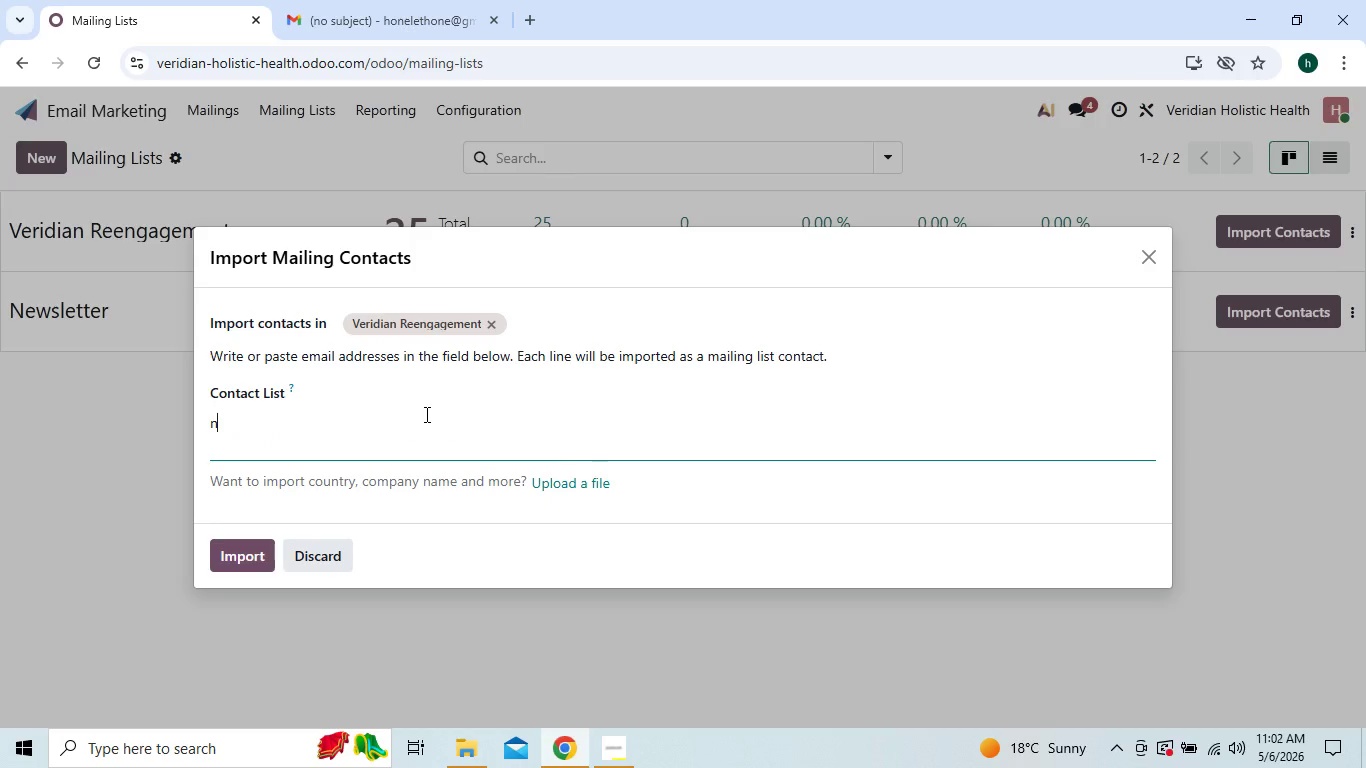 
hold_key(key=ShiftLeft, duration=0.84)
 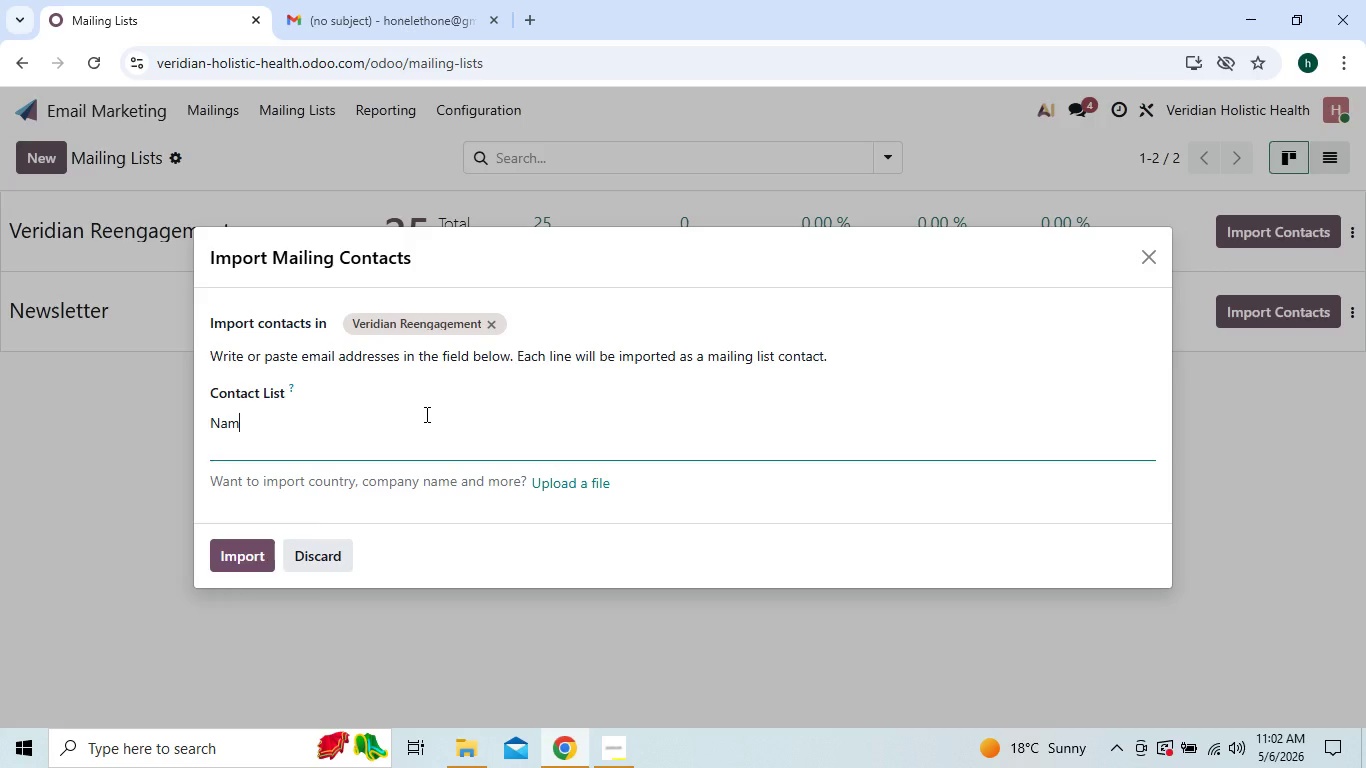 
key(E)
 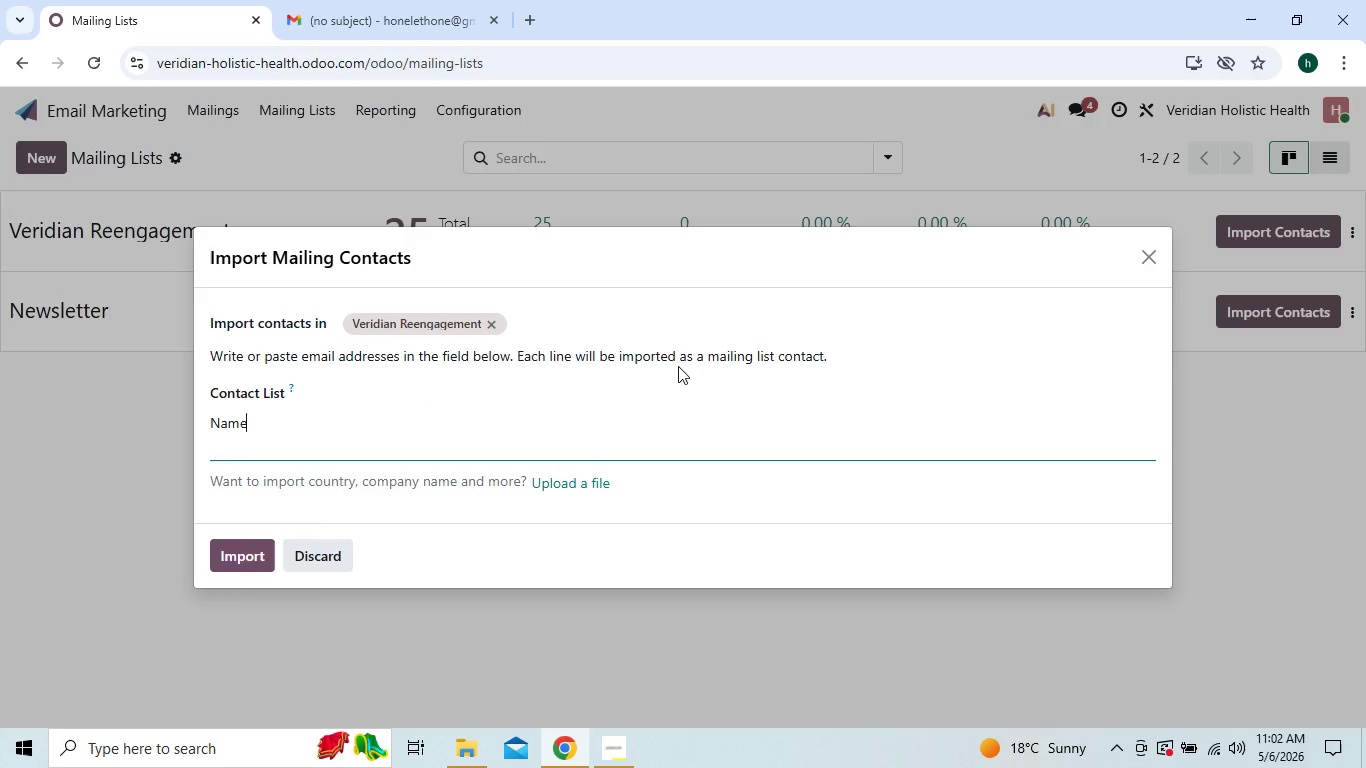 
left_click([1148, 268])
 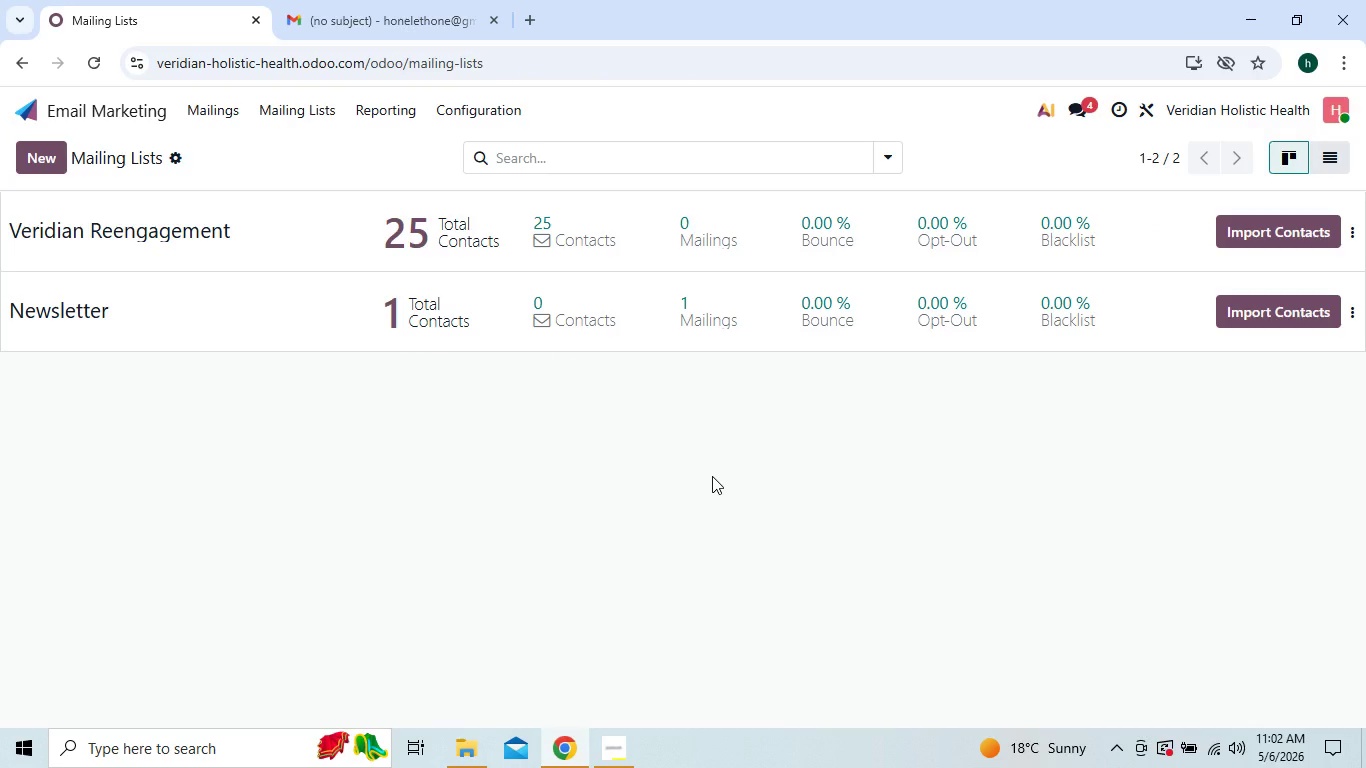 
wait(10.58)
 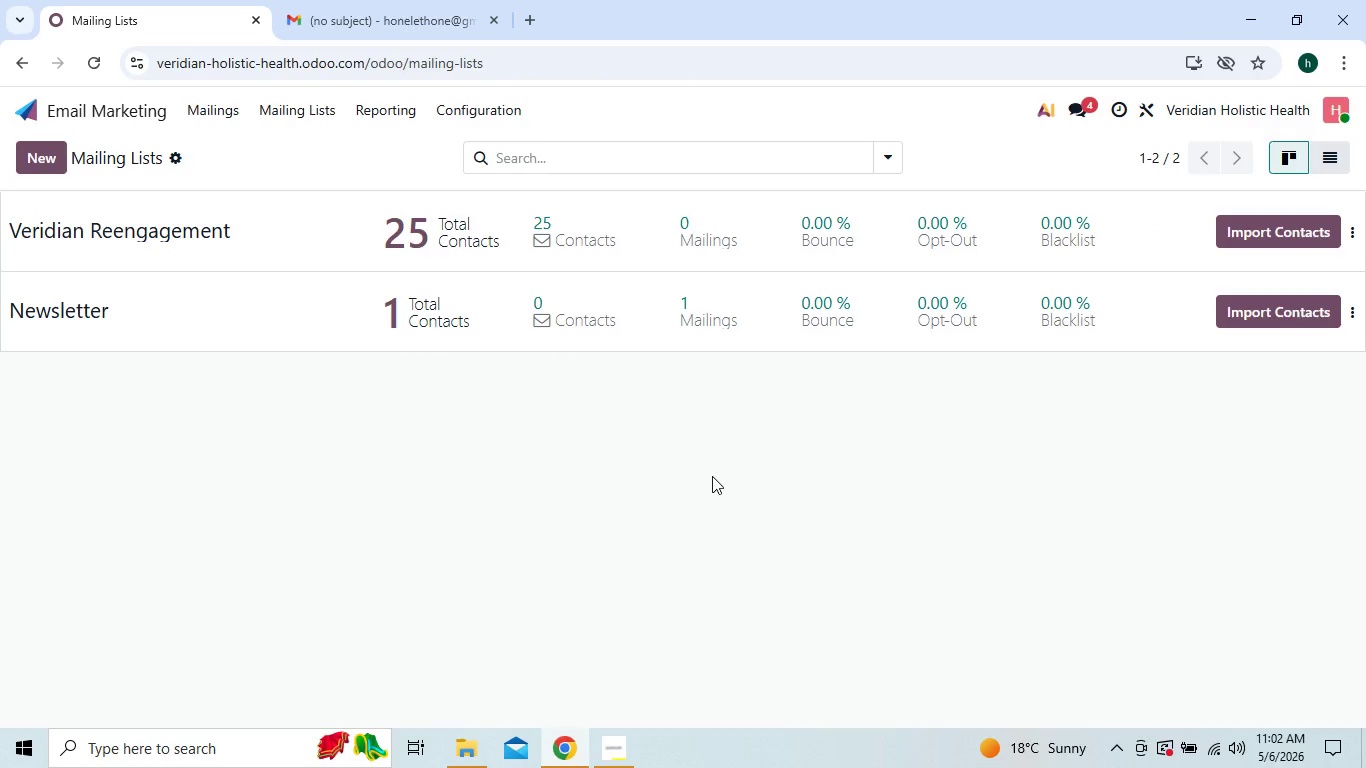 
left_click([602, 751])